 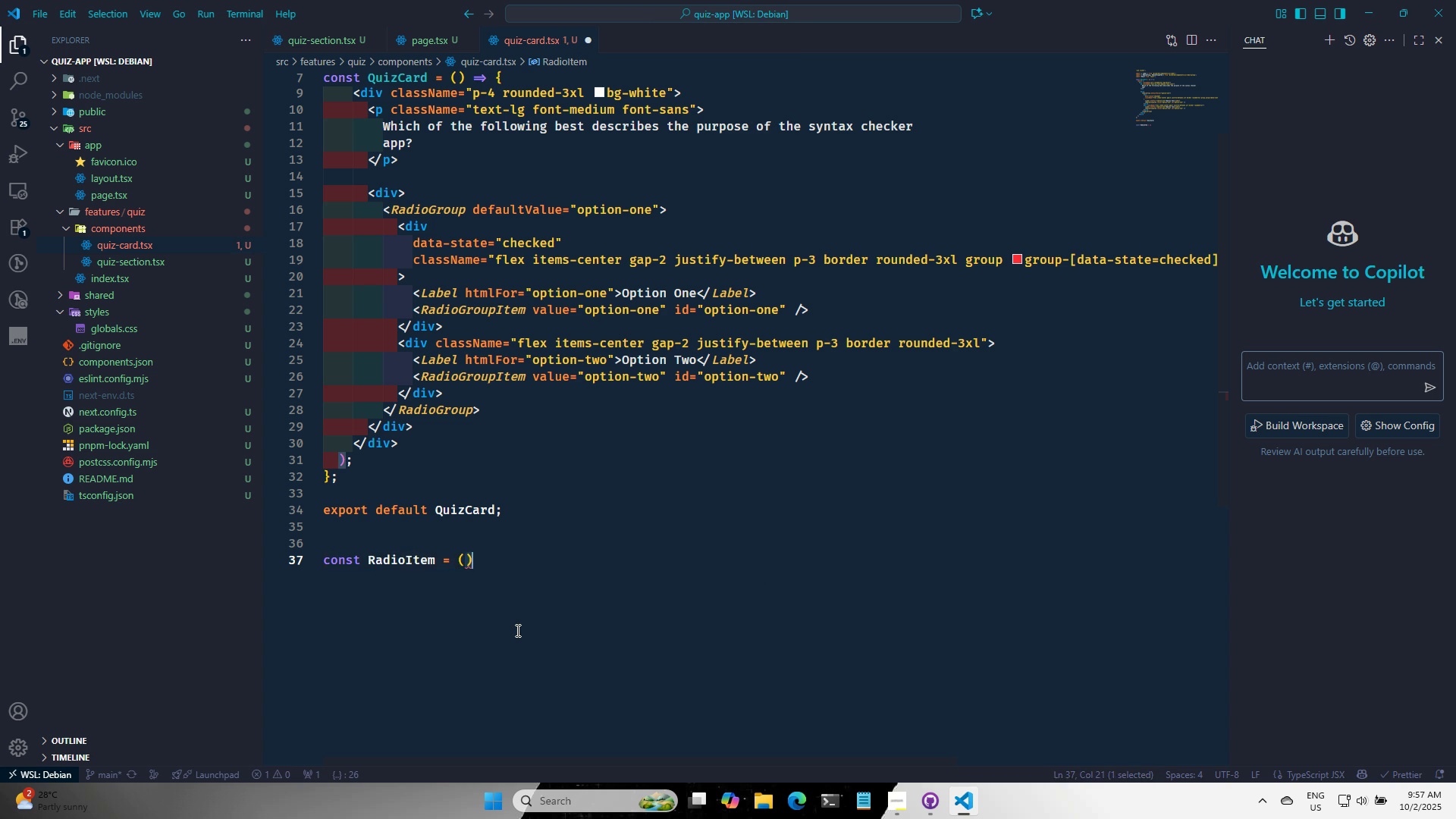 
key(Space)
 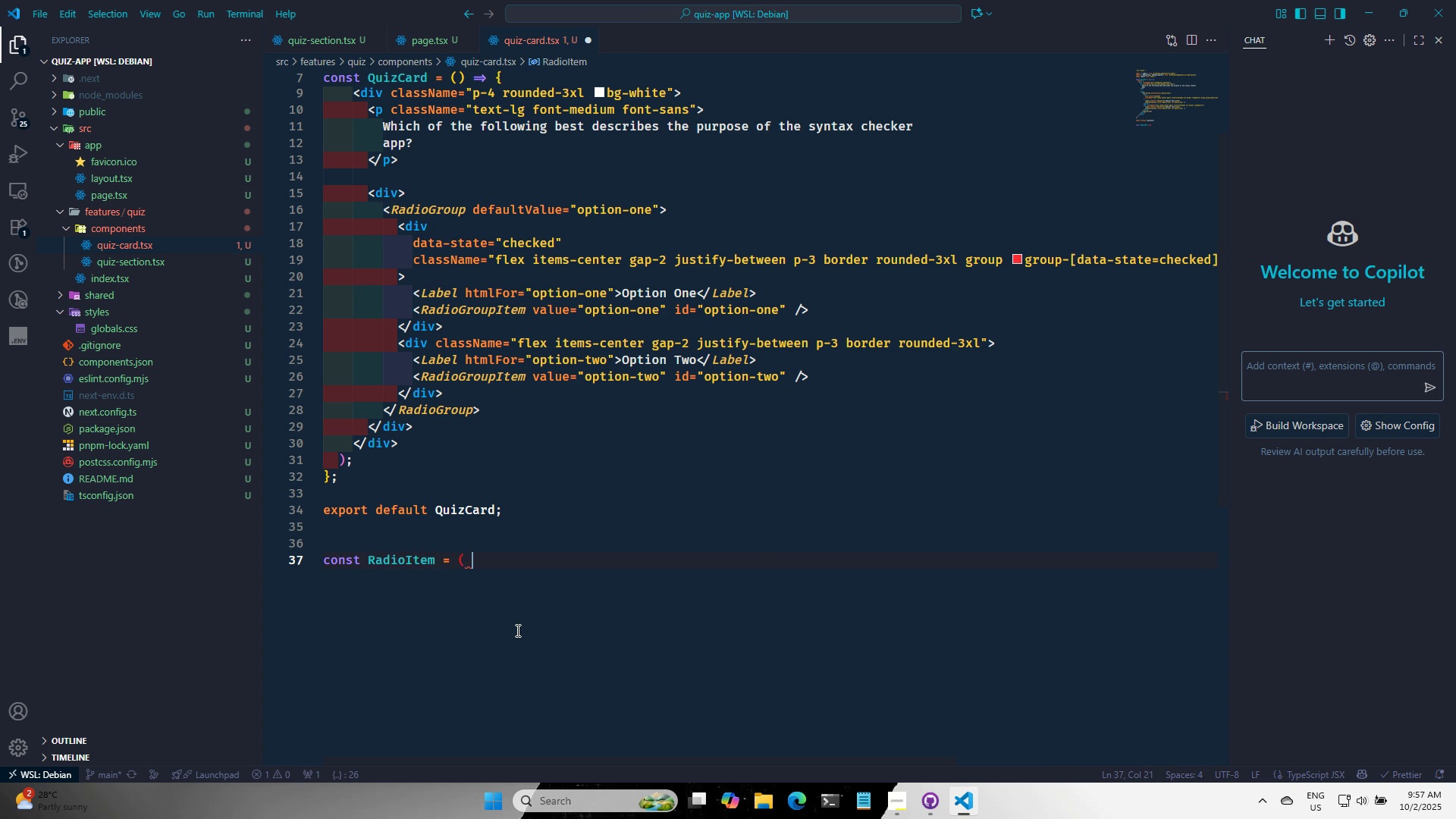 
key(Equal)
 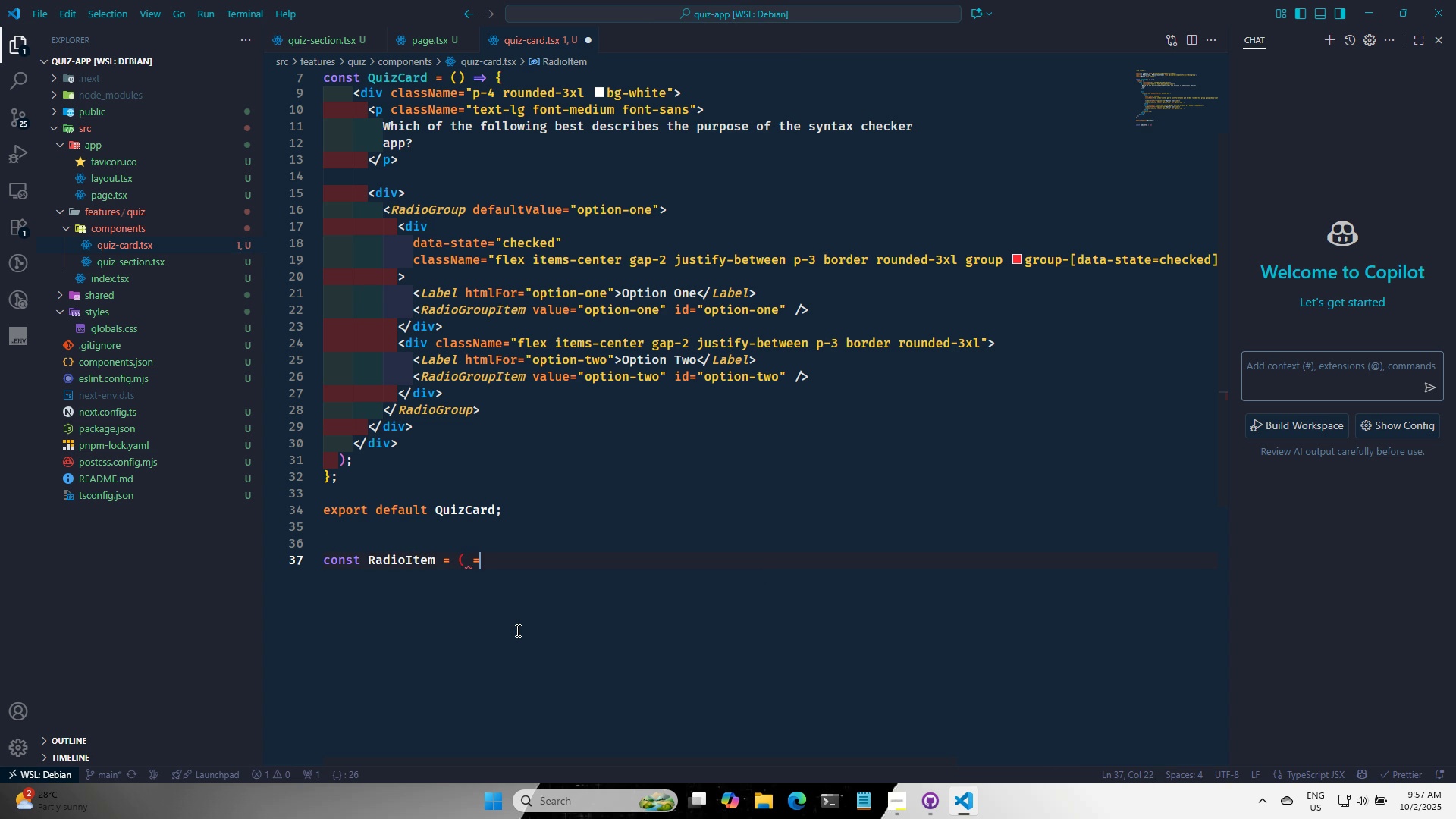 
key(Shift+ShiftRight)
 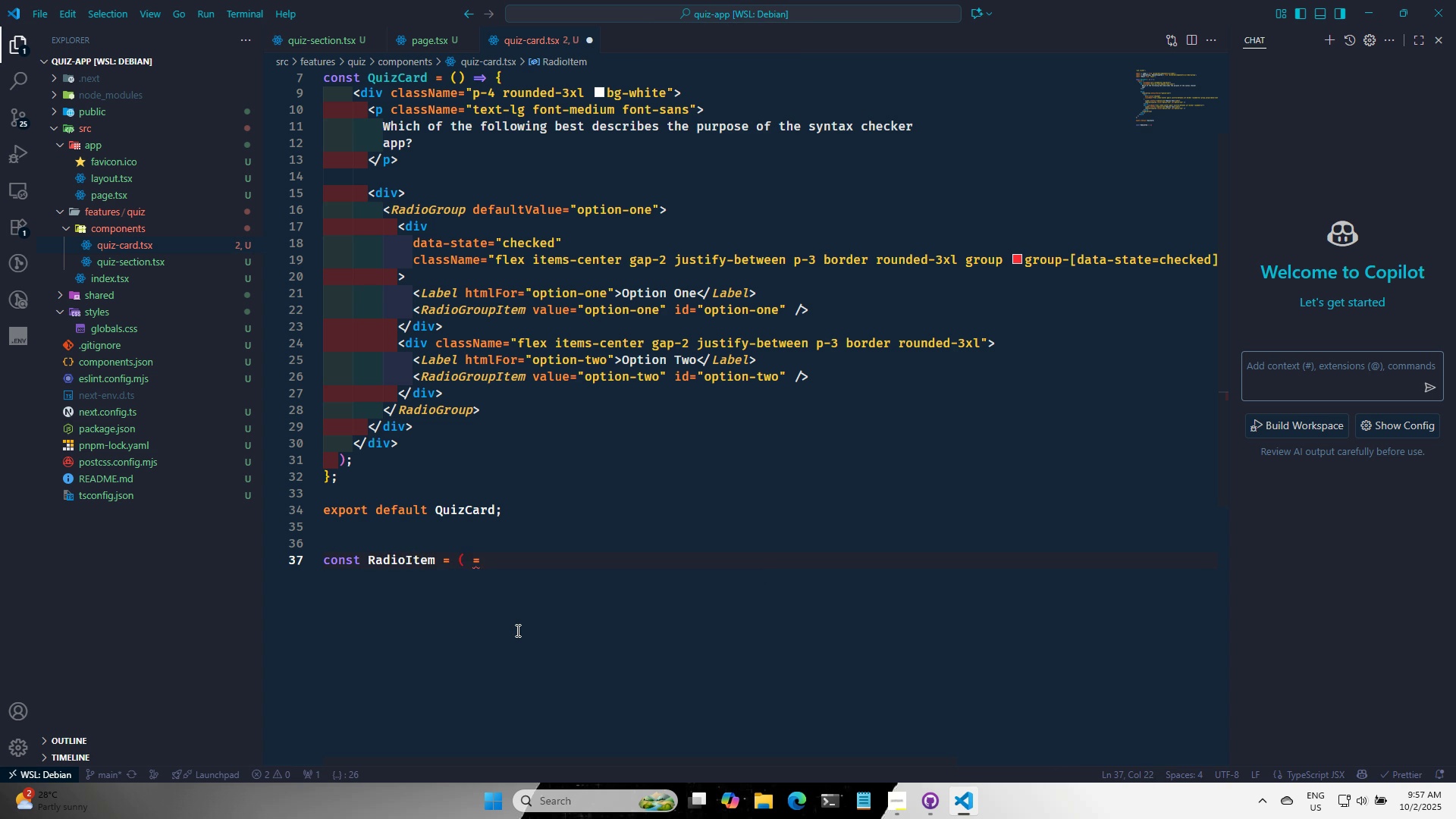 
key(Backspace)
 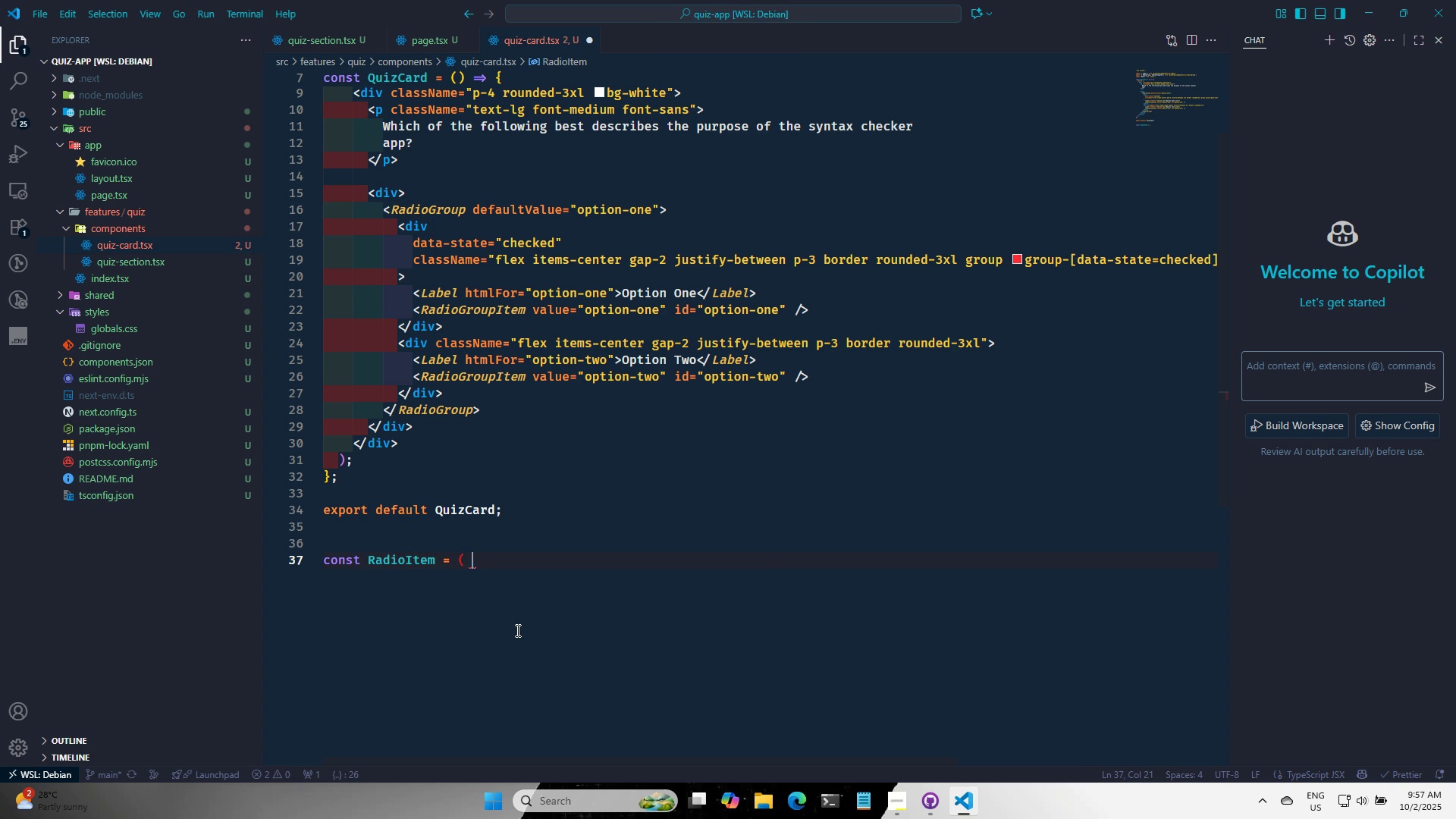 
key(Backspace)